 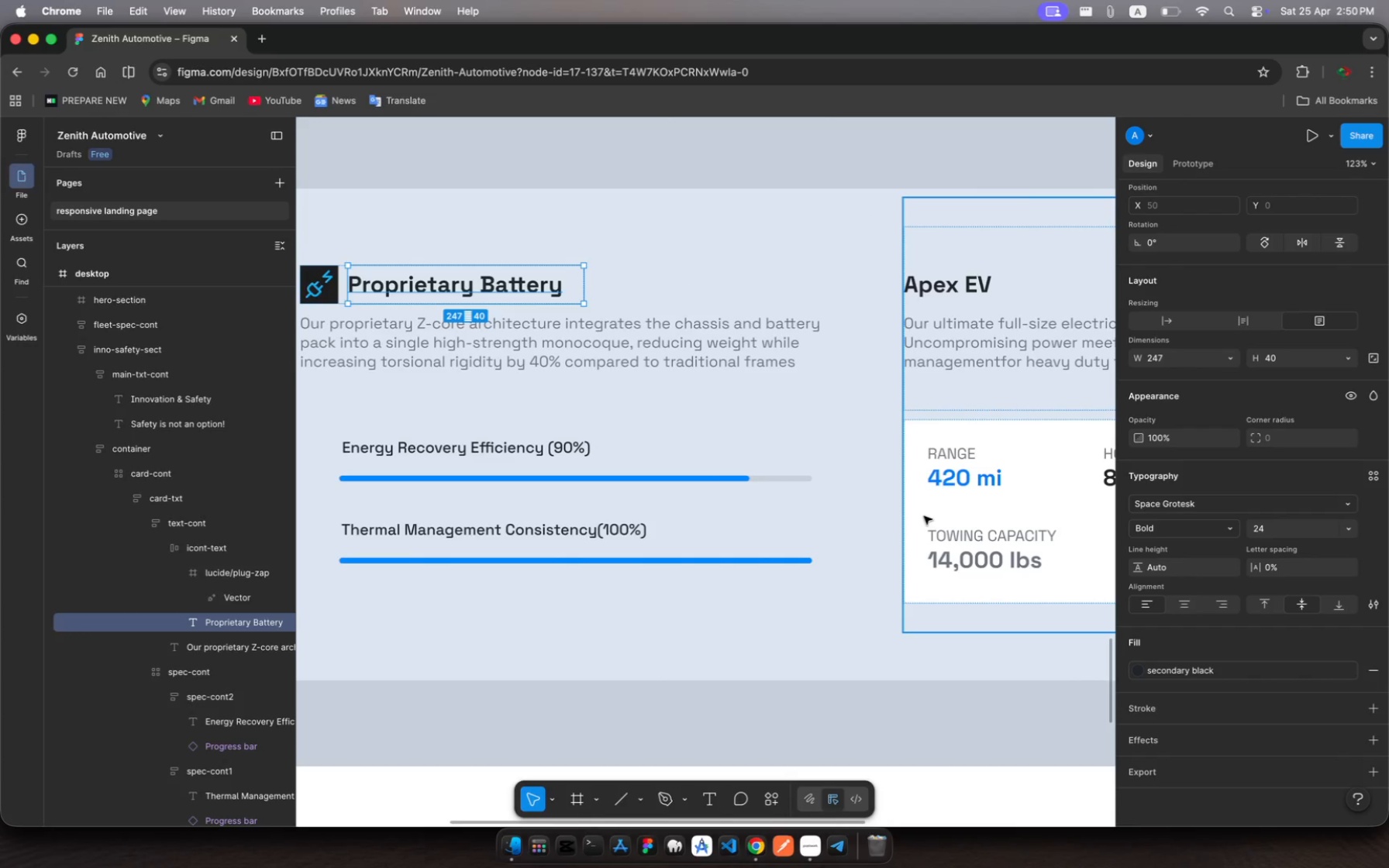 
left_click([946, 289])
 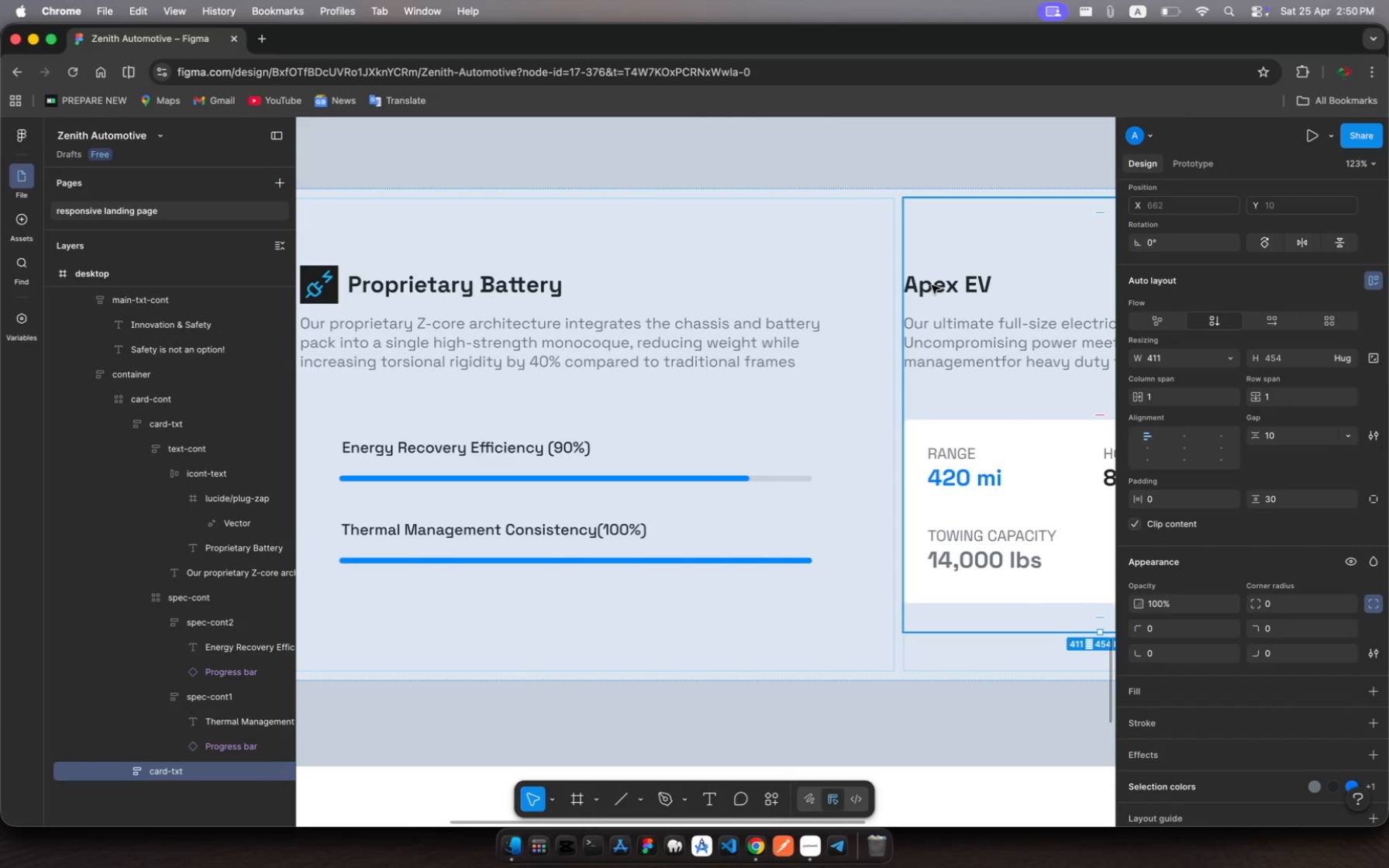 
left_click([932, 285])
 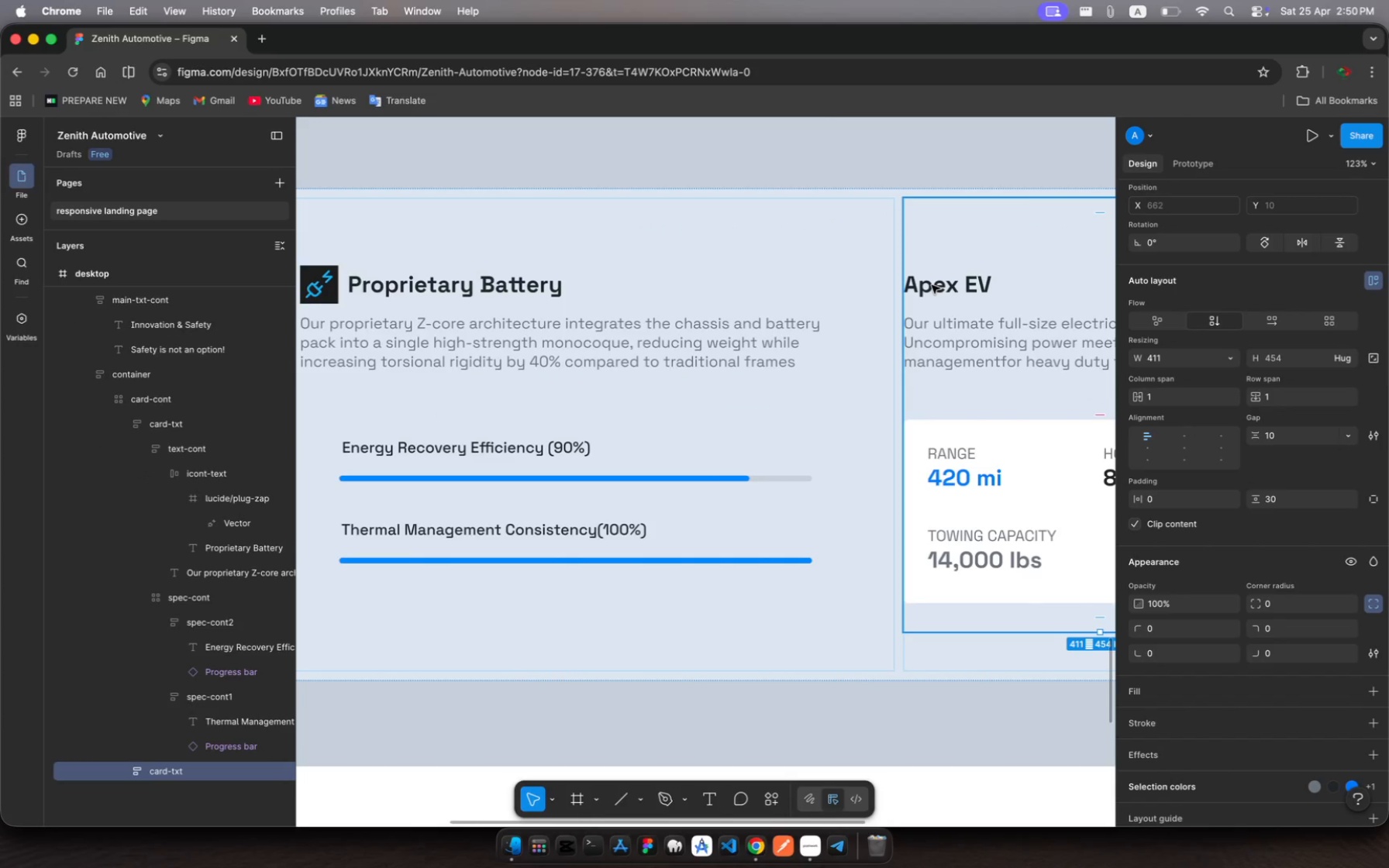 
left_click([932, 285])
 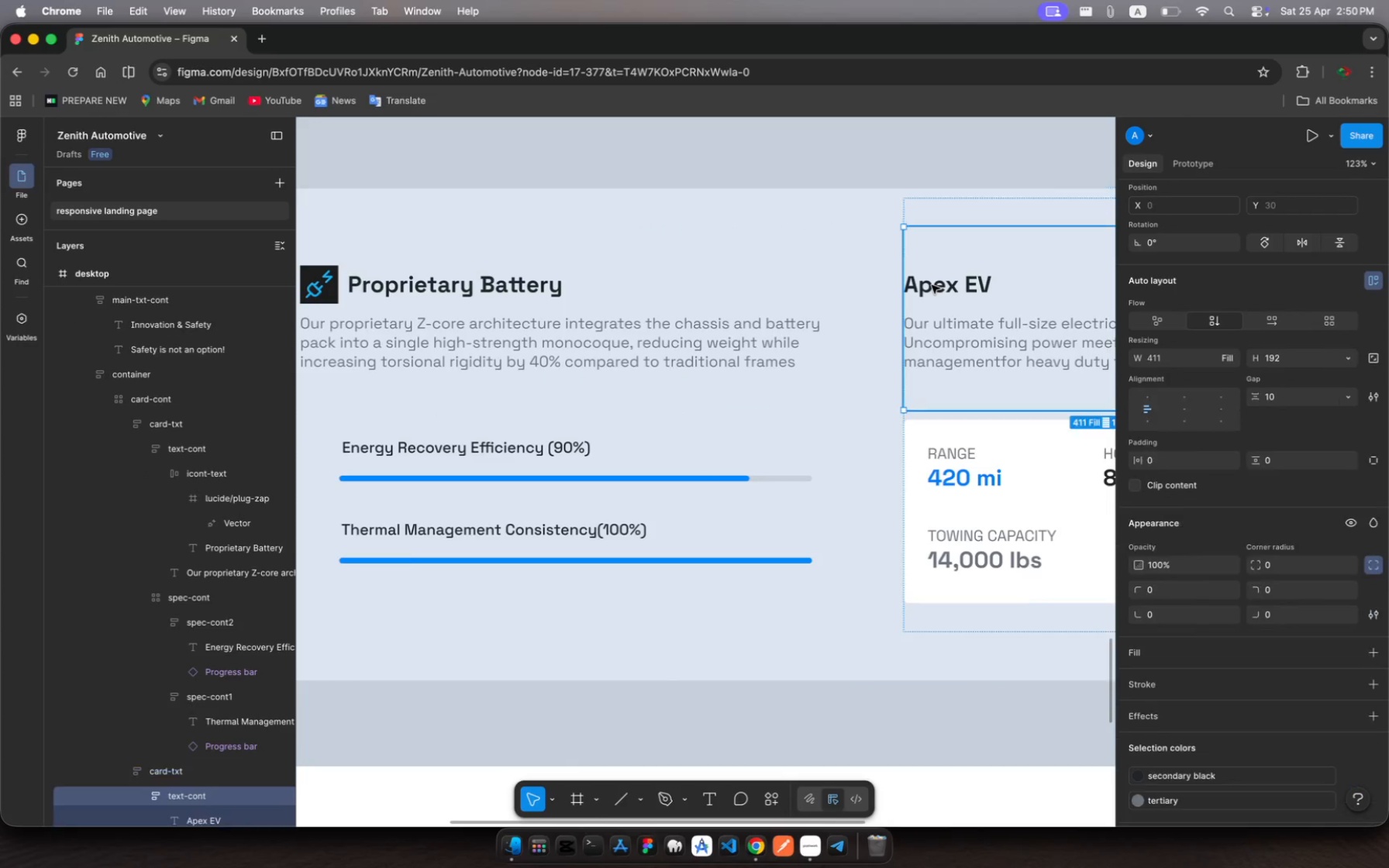 
left_click([932, 285])
 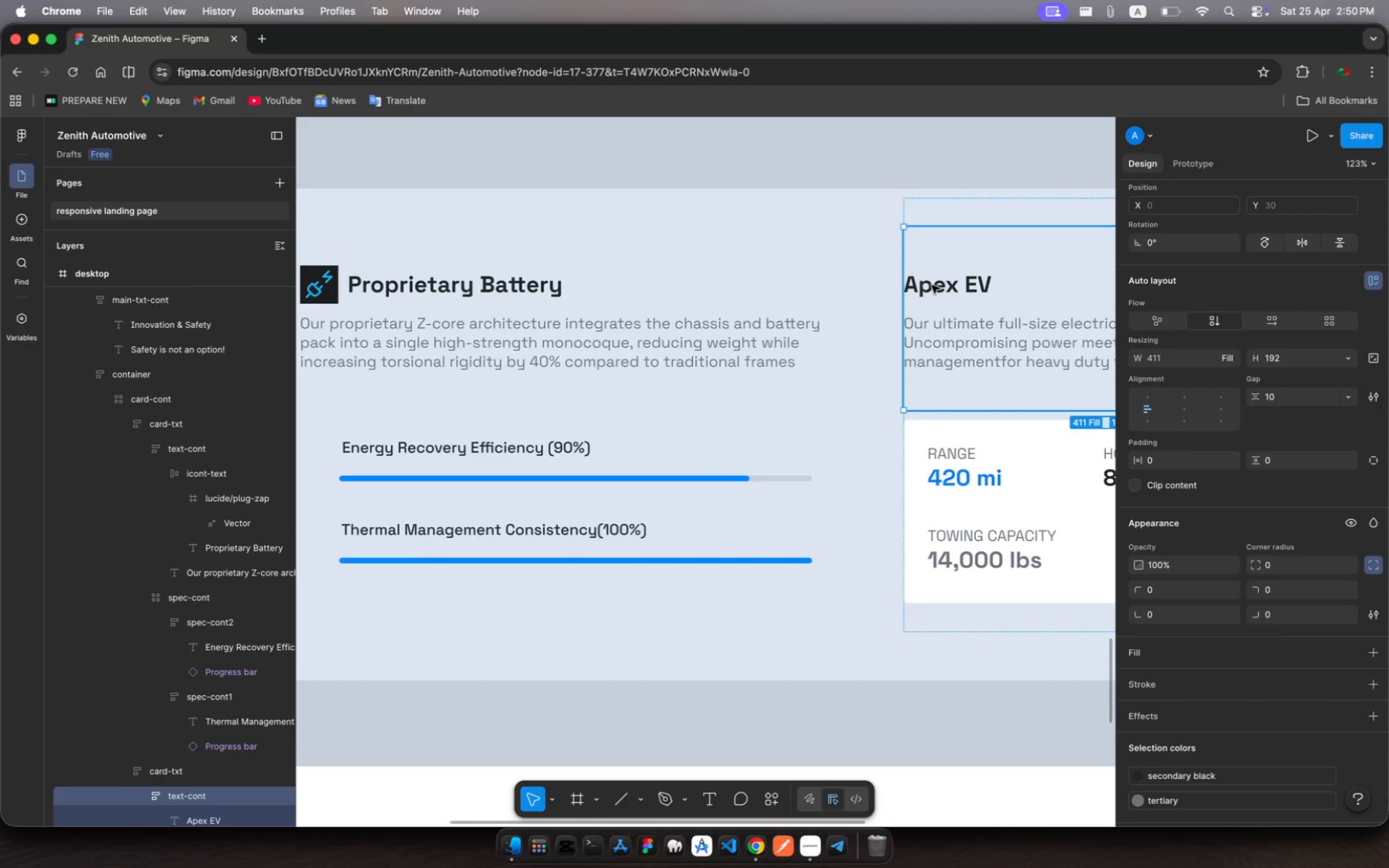 
left_click([932, 285])
 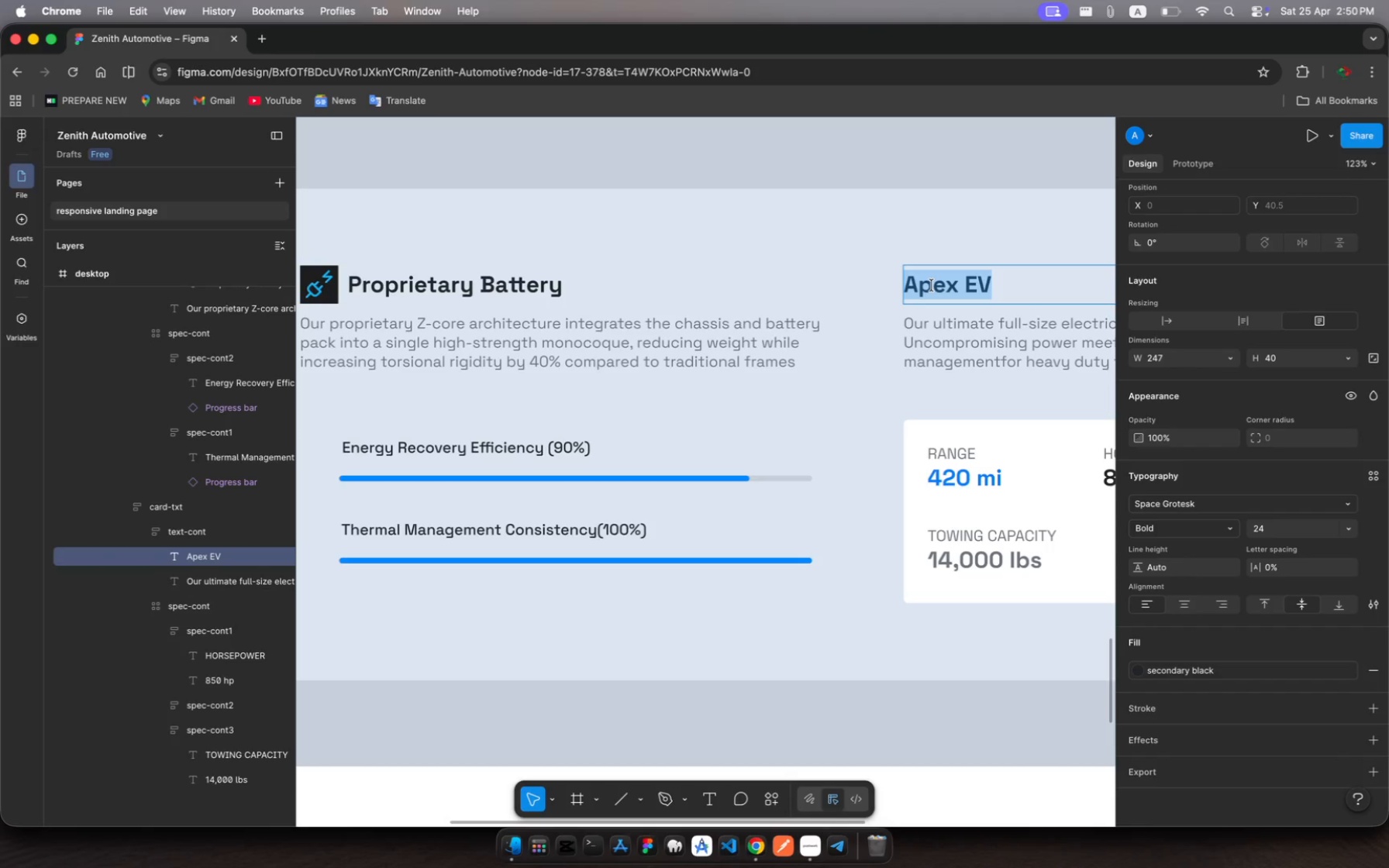 
hold_key(key=MetaRight, duration=0.79)
 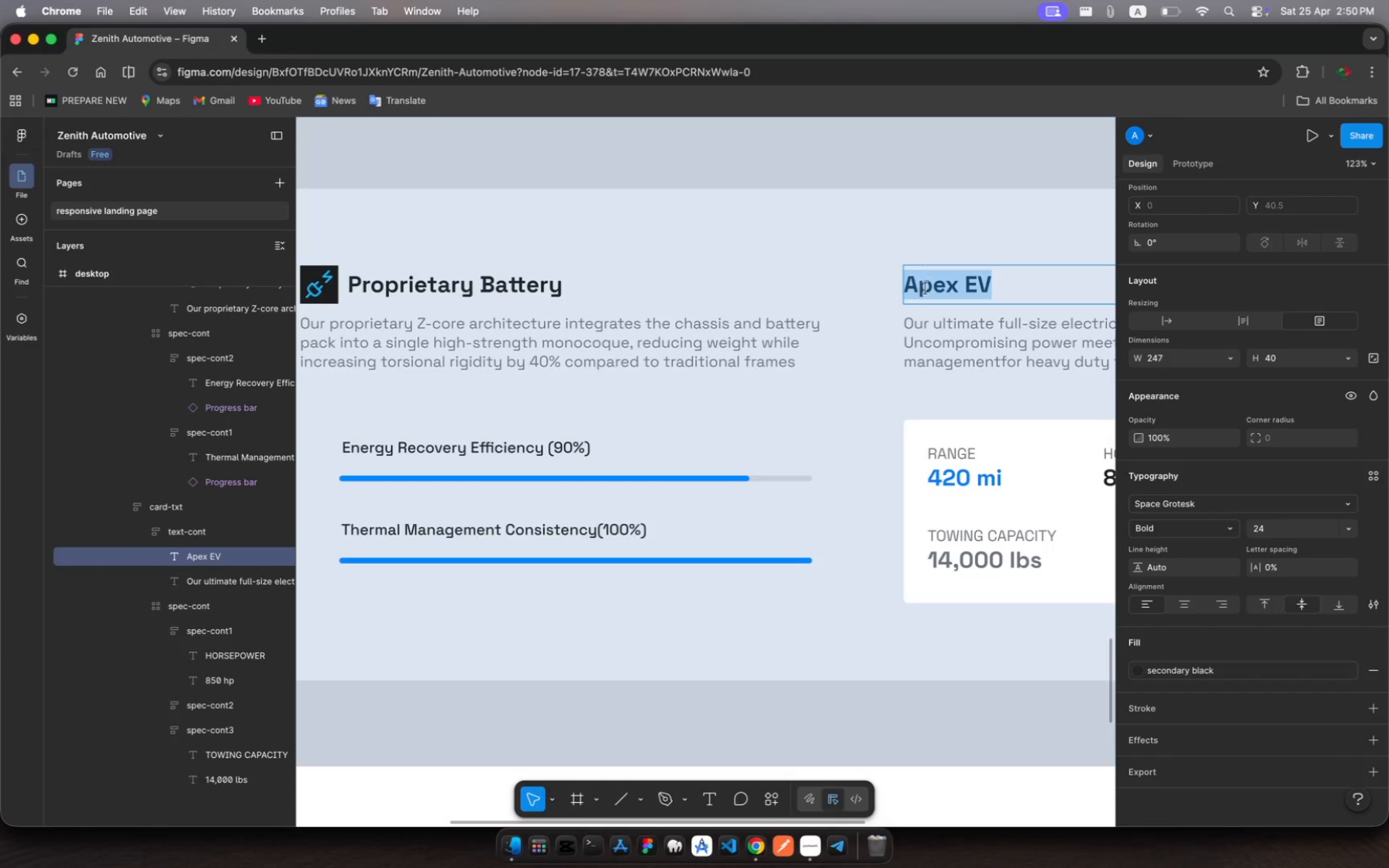 
scroll: coordinate [752, 381], scroll_direction: up, amount: 7.0
 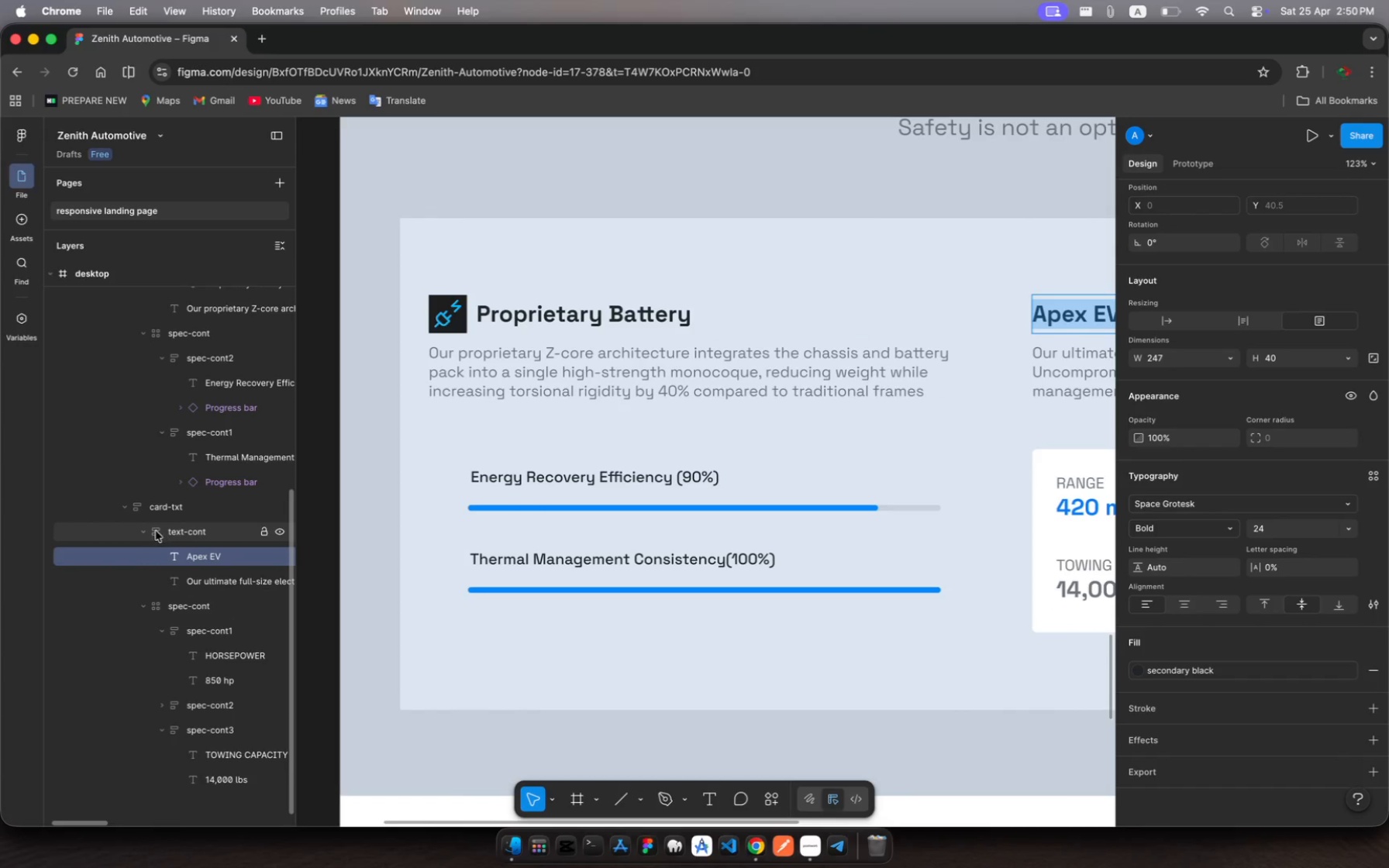 
left_click([145, 532])
 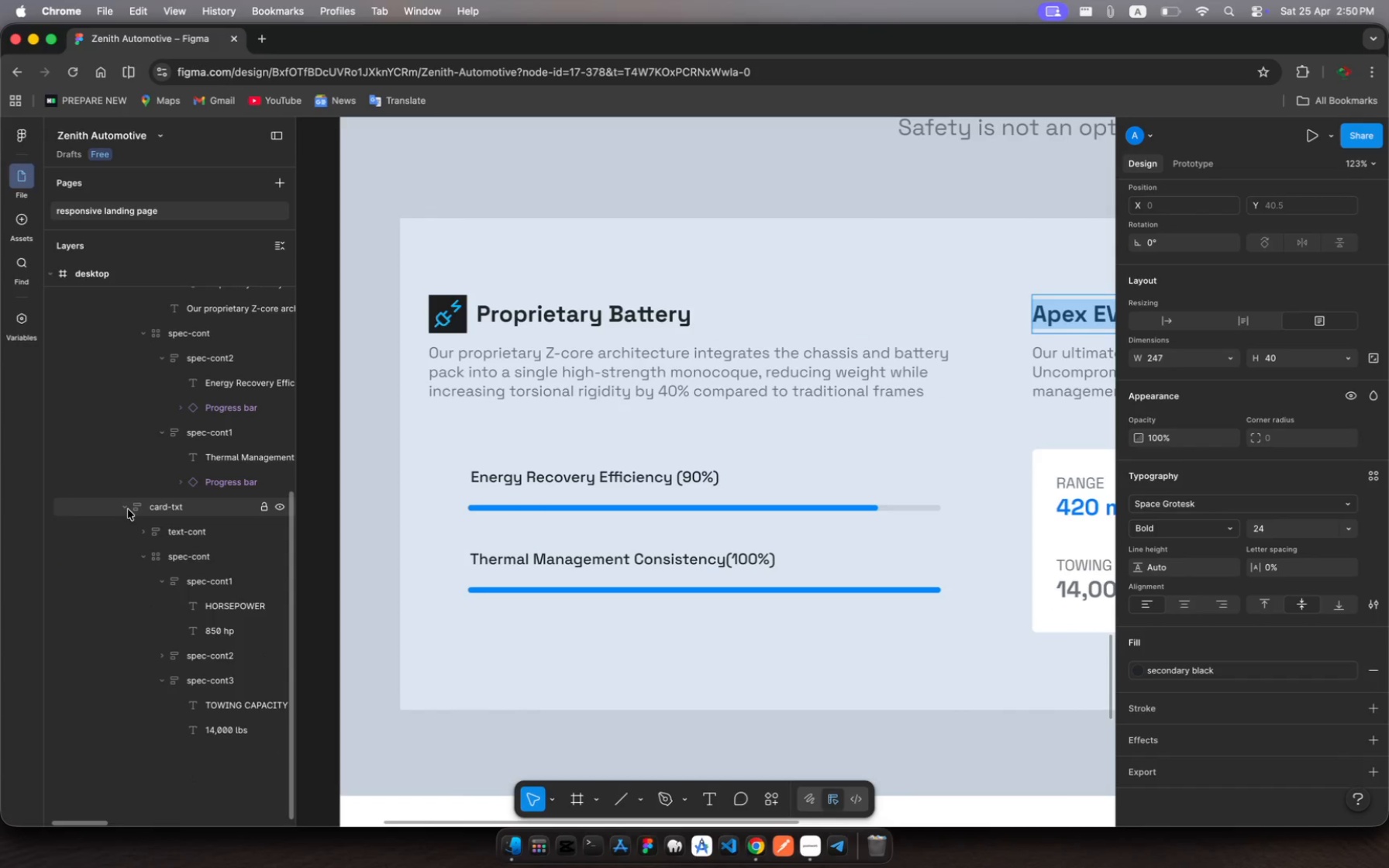 
left_click([125, 508])
 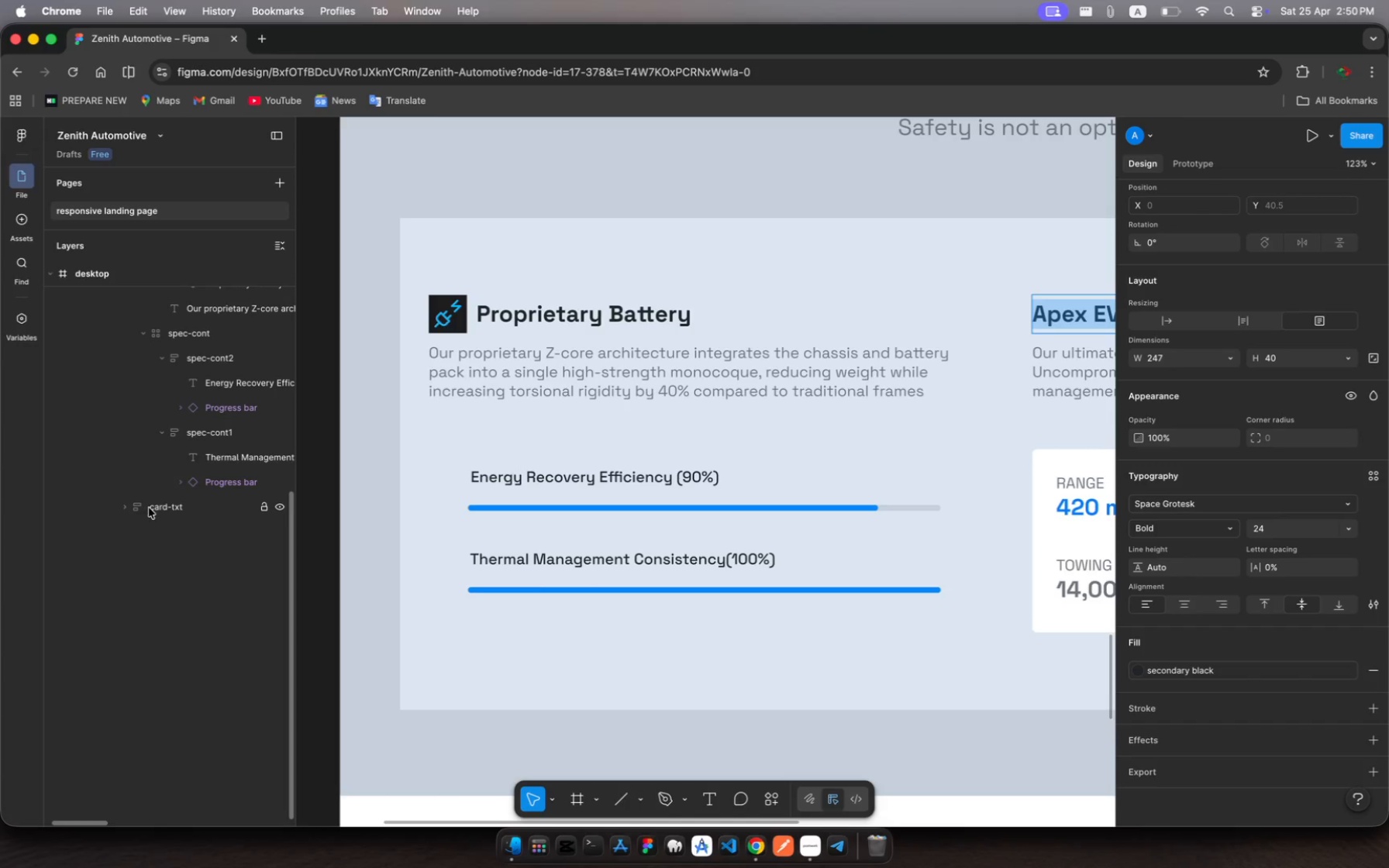 
left_click([150, 508])
 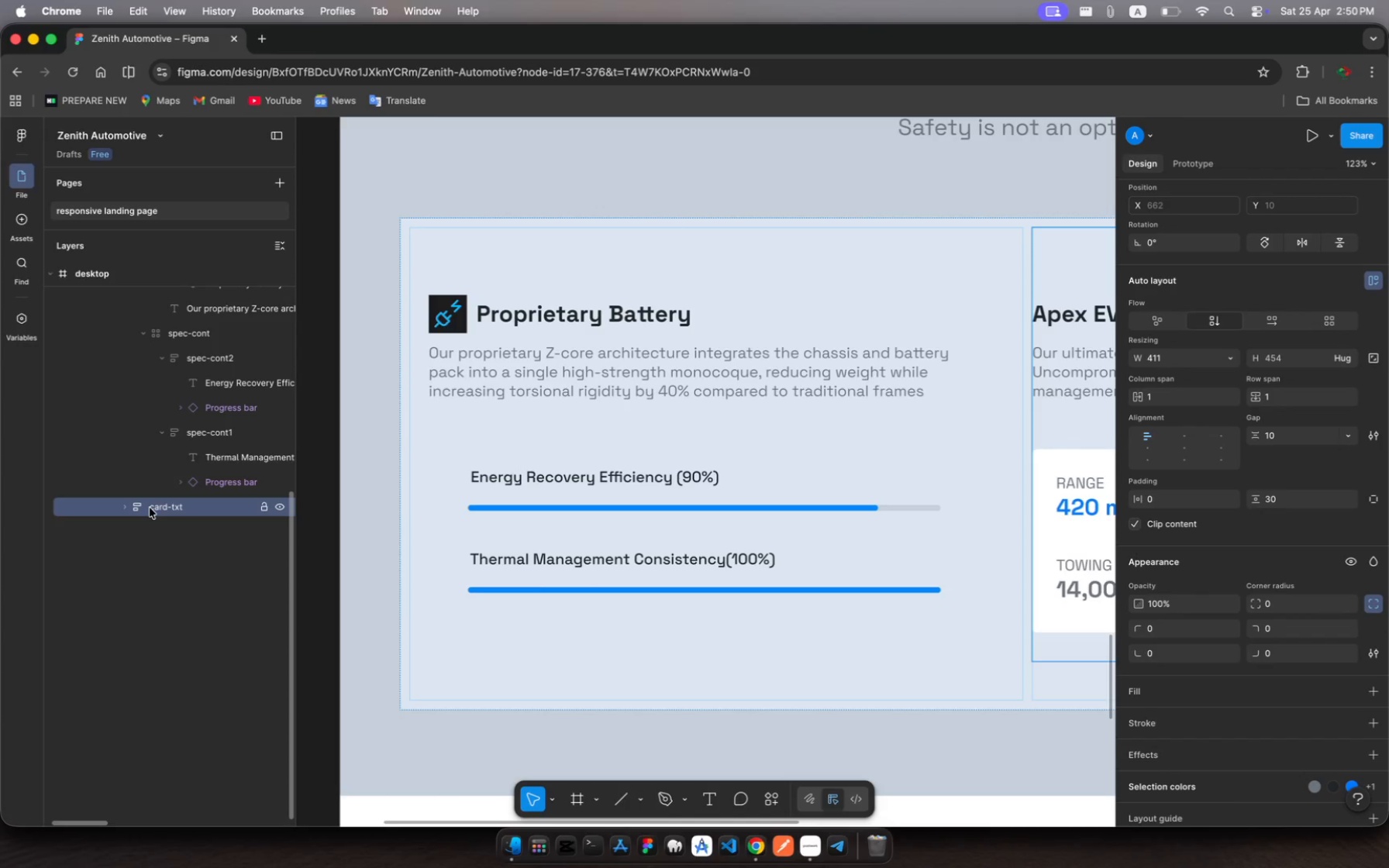 
scroll: coordinate [150, 508], scroll_direction: up, amount: 29.0
 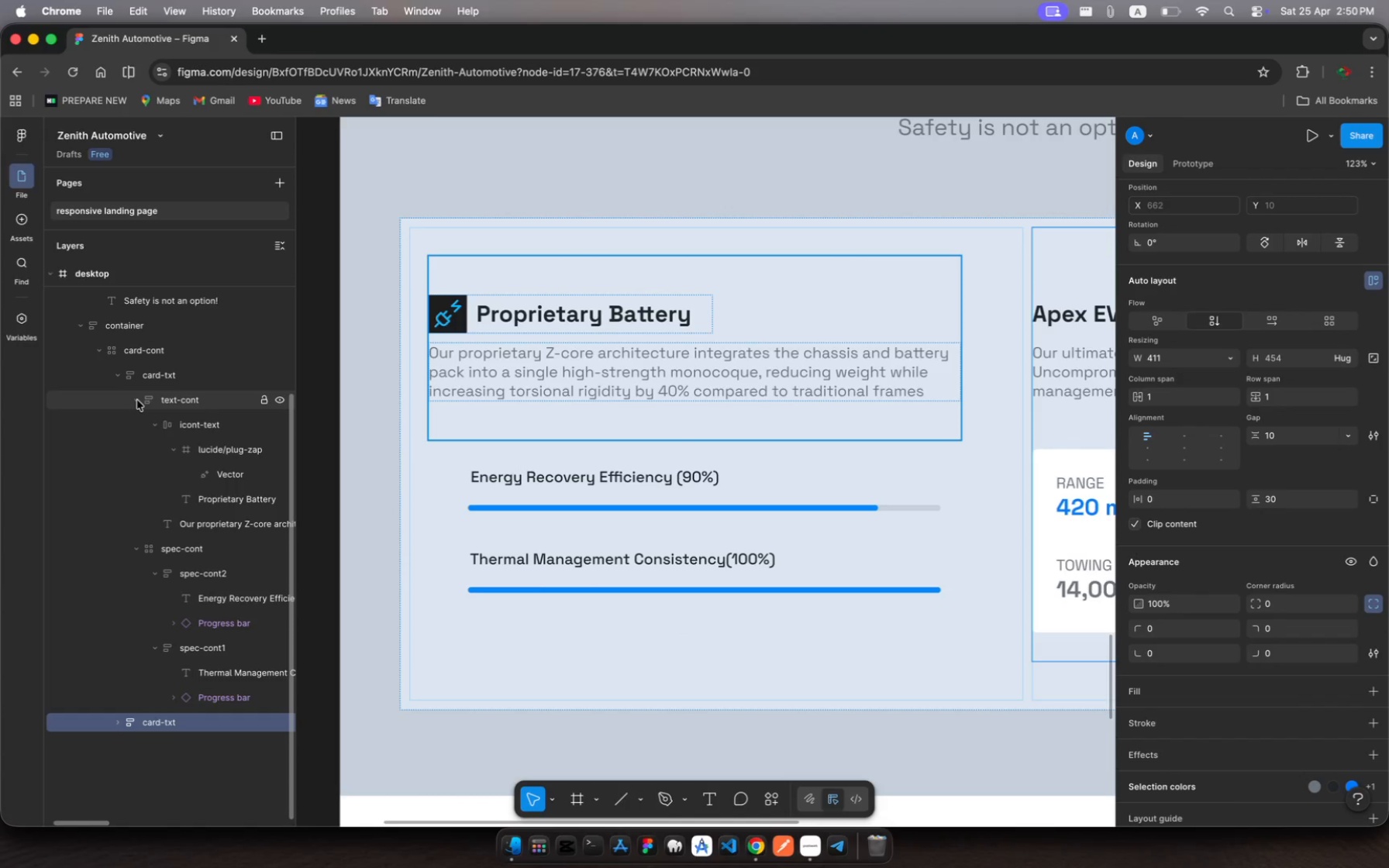 
left_click([137, 400])
 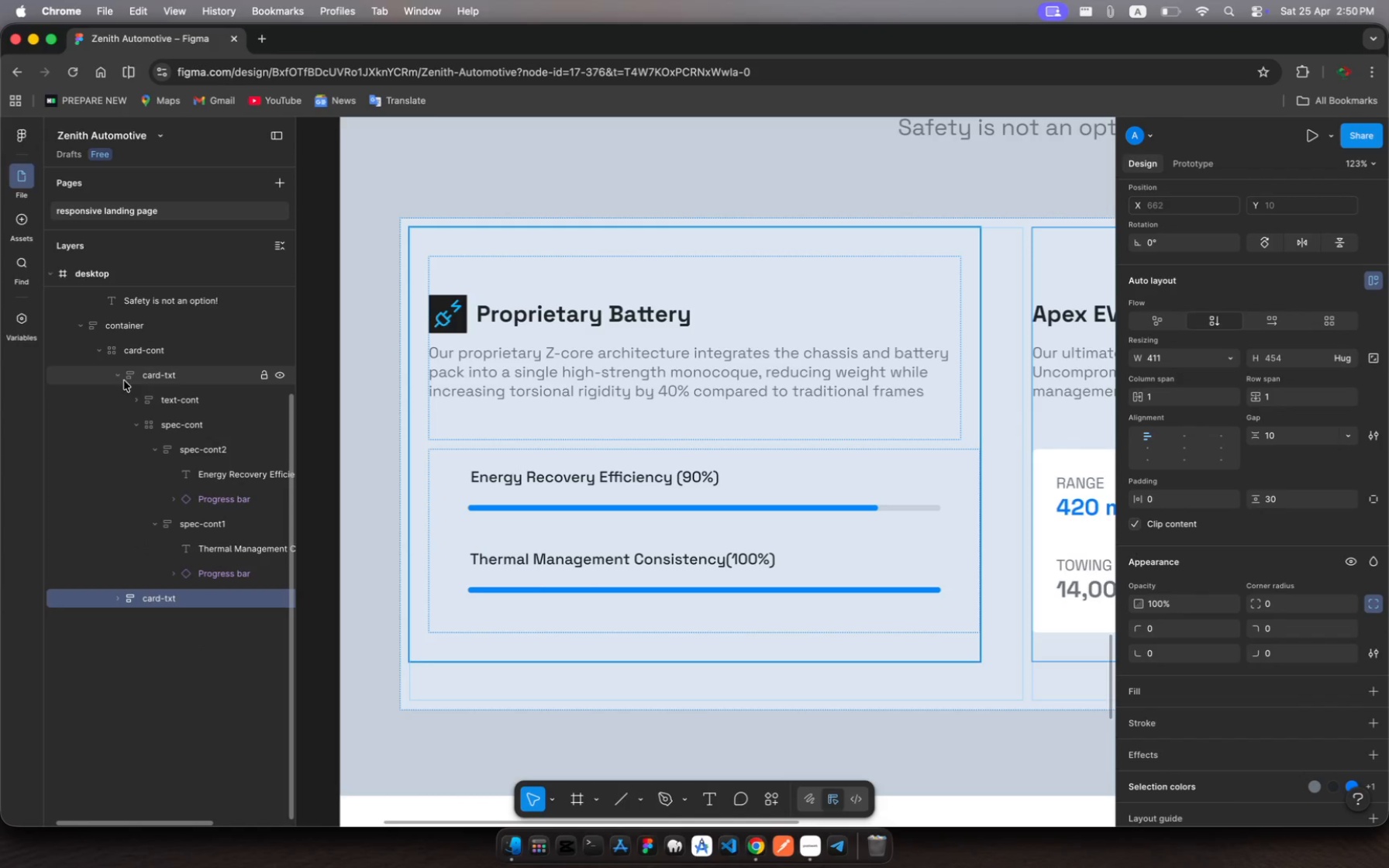 
left_click([117, 377])
 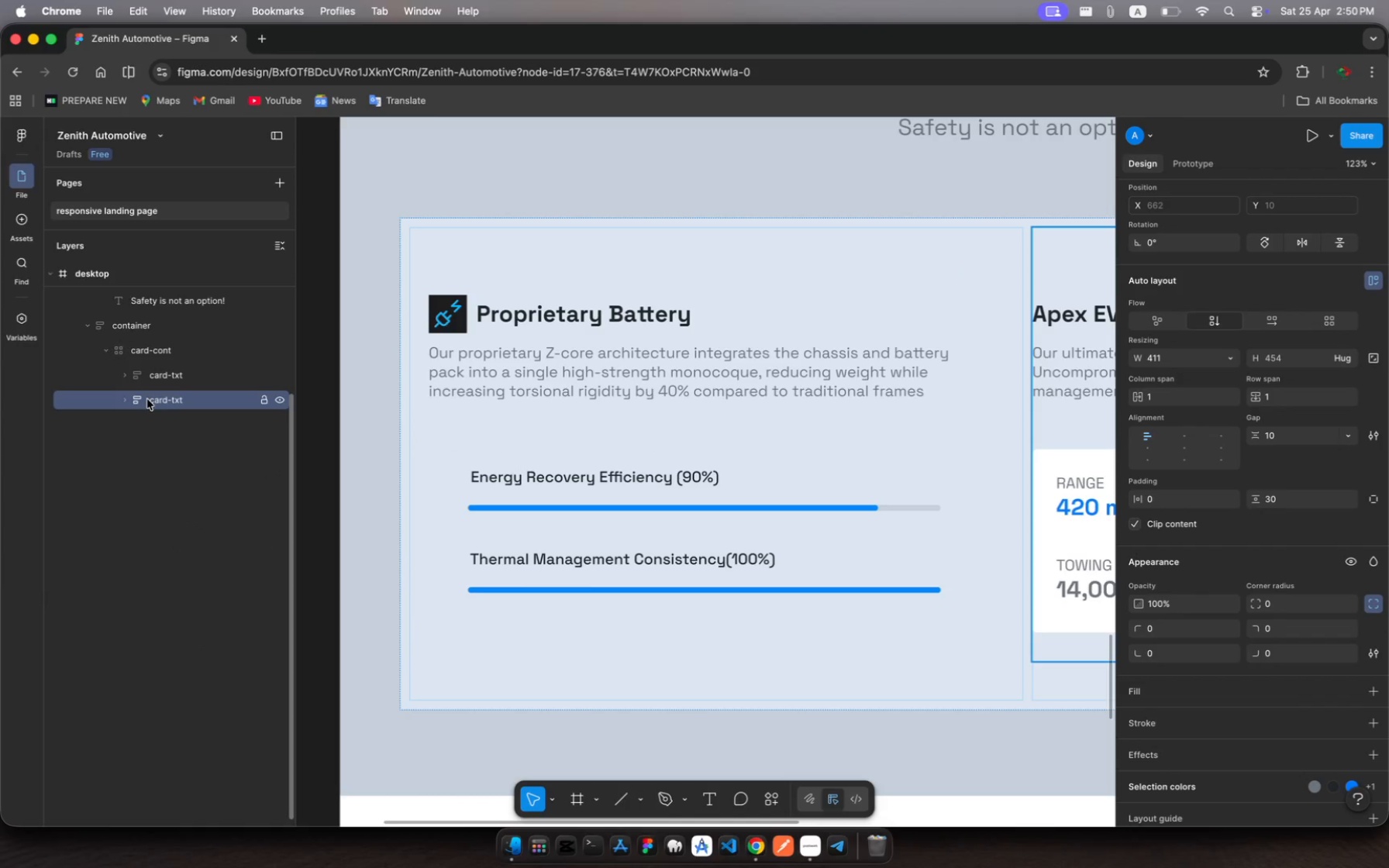 
left_click([151, 399])
 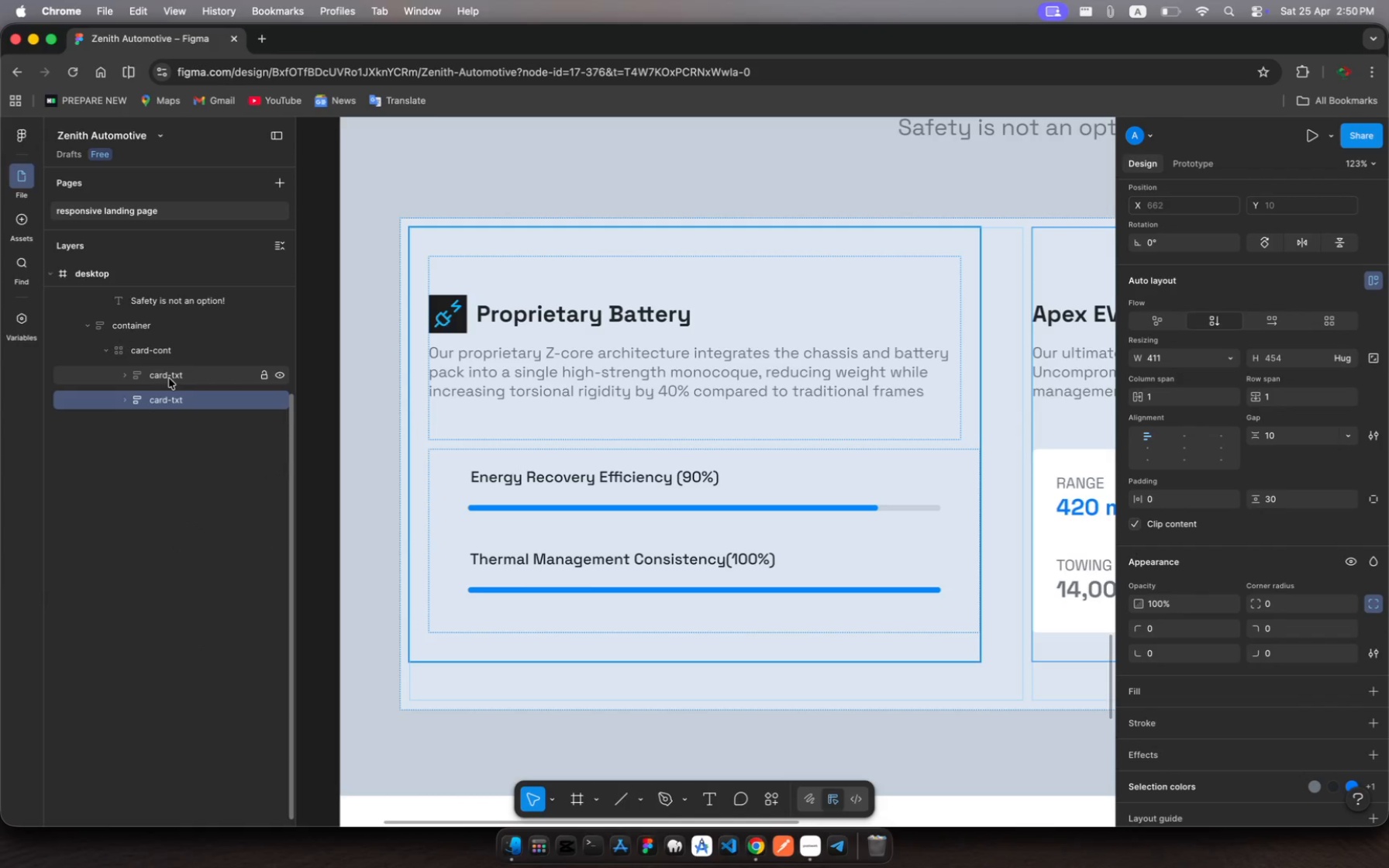 
left_click([169, 378])
 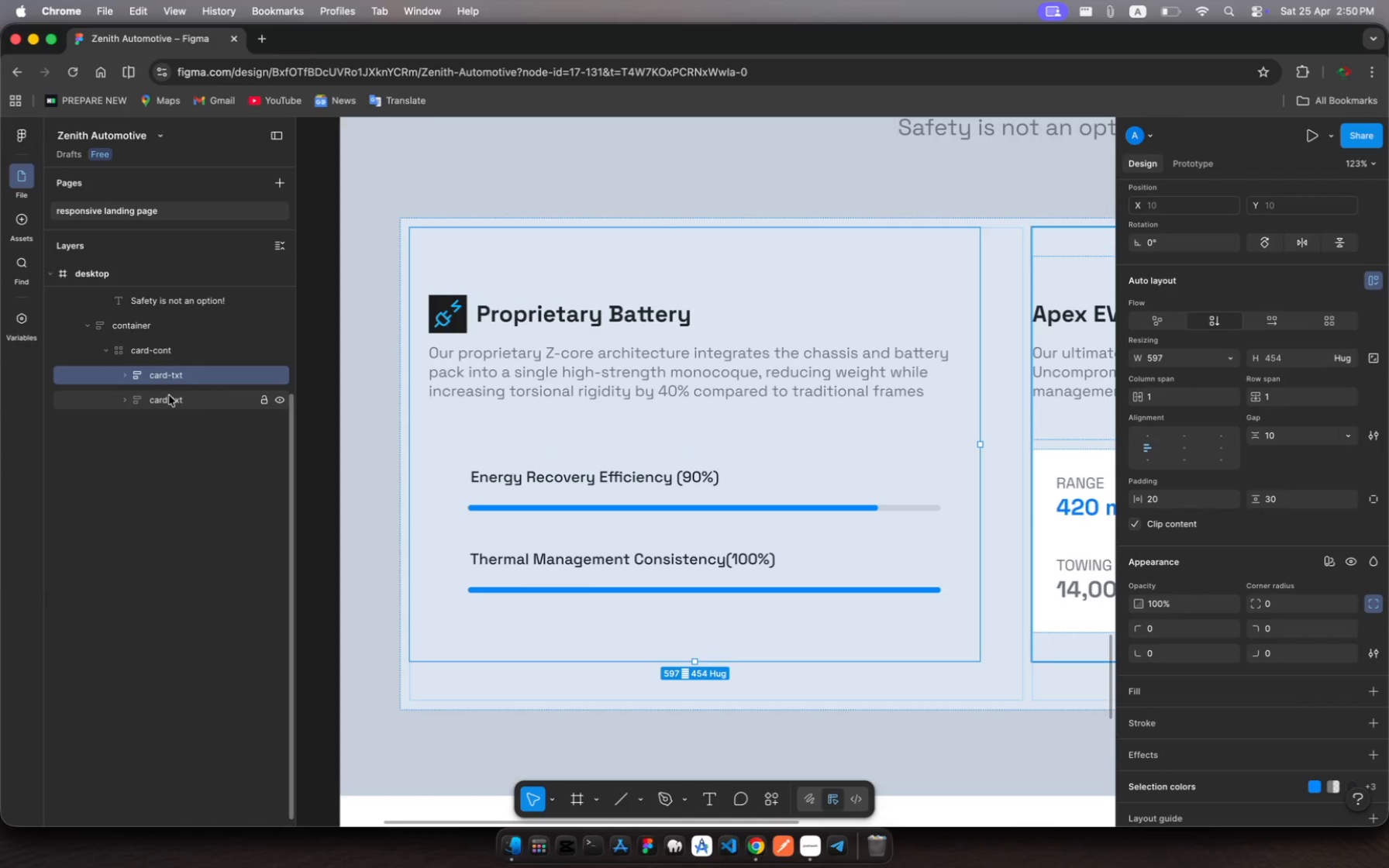 
left_click([169, 395])
 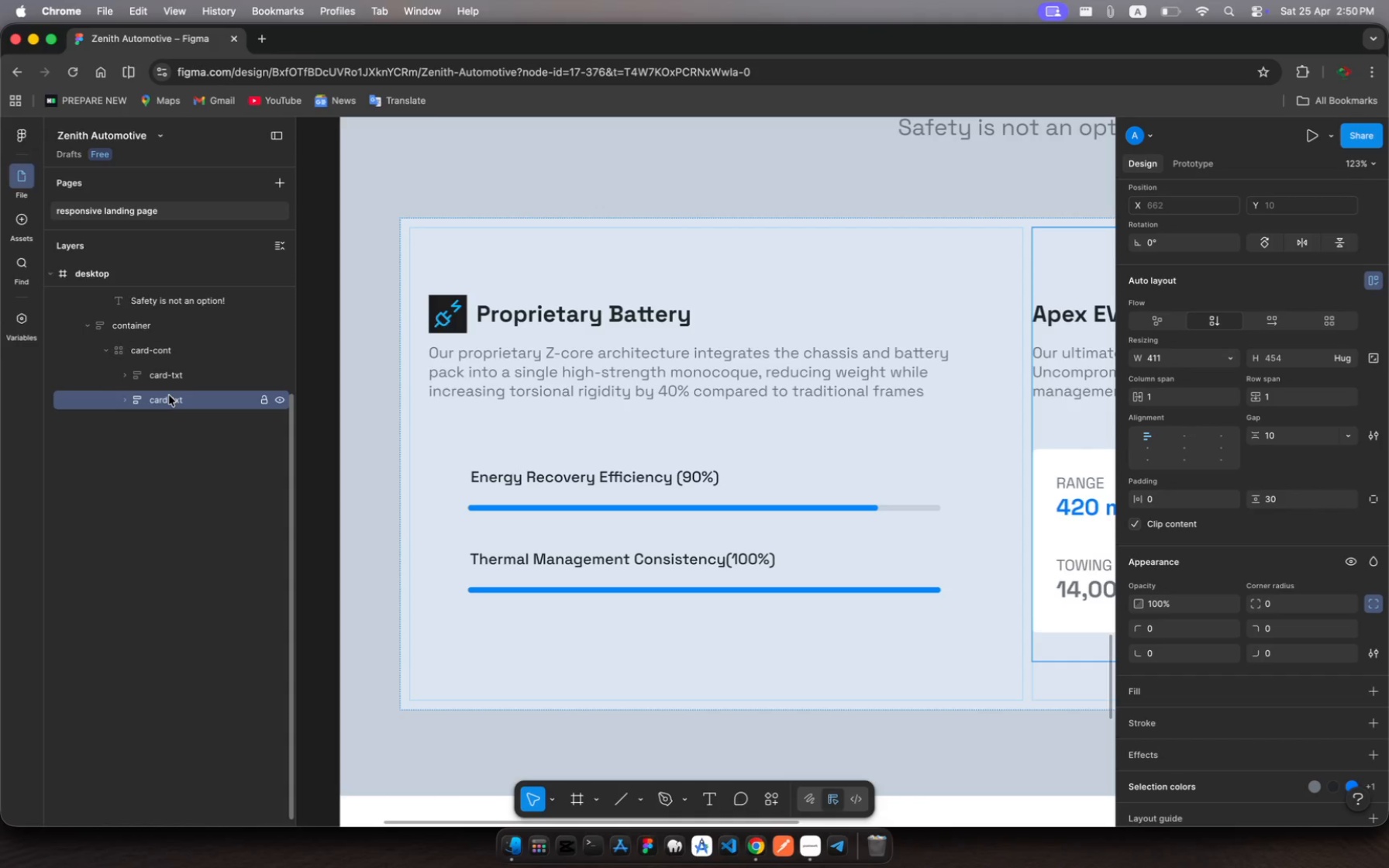 
key(Backspace)
 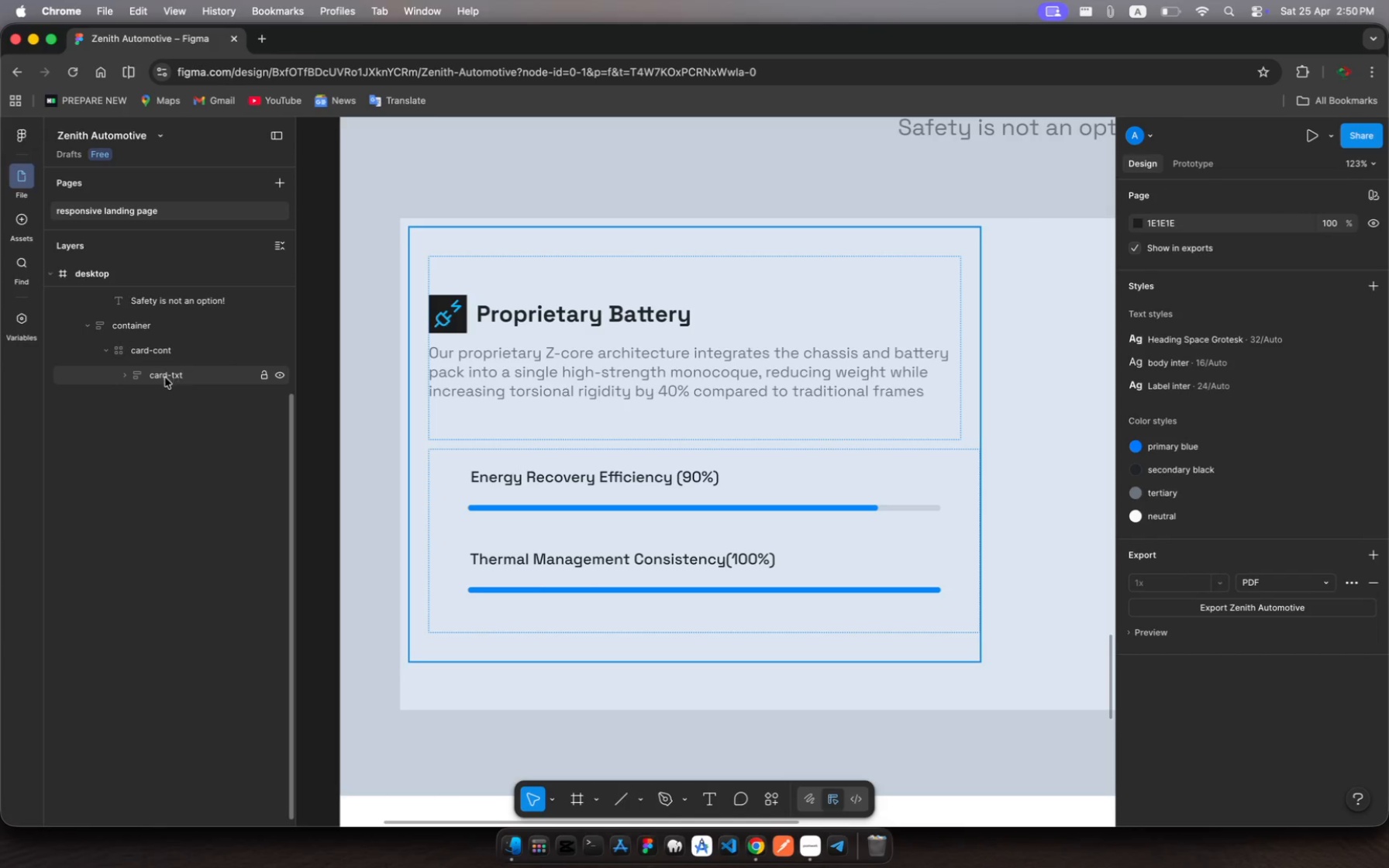 
left_click([165, 380])
 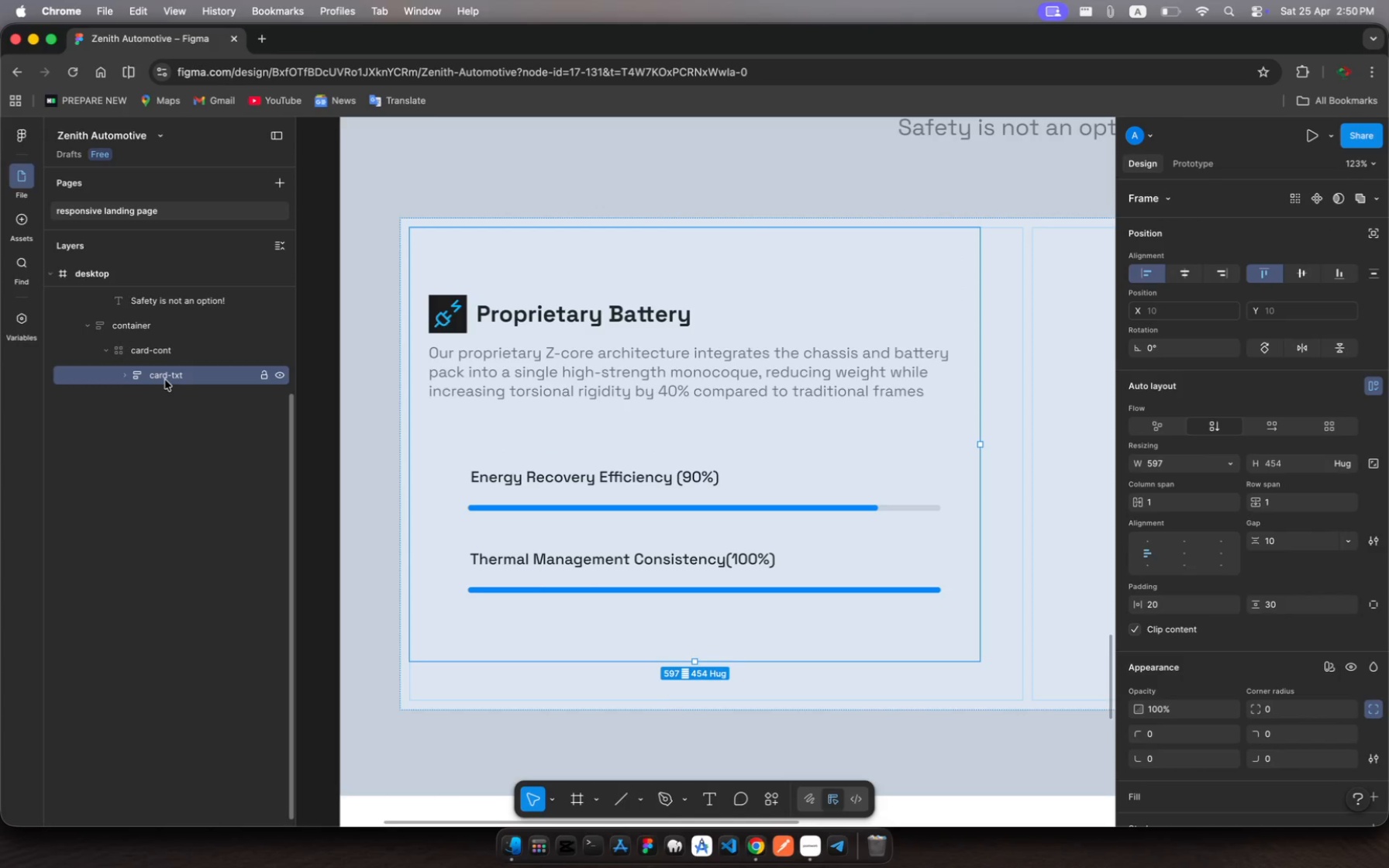 
key(Meta+C)
 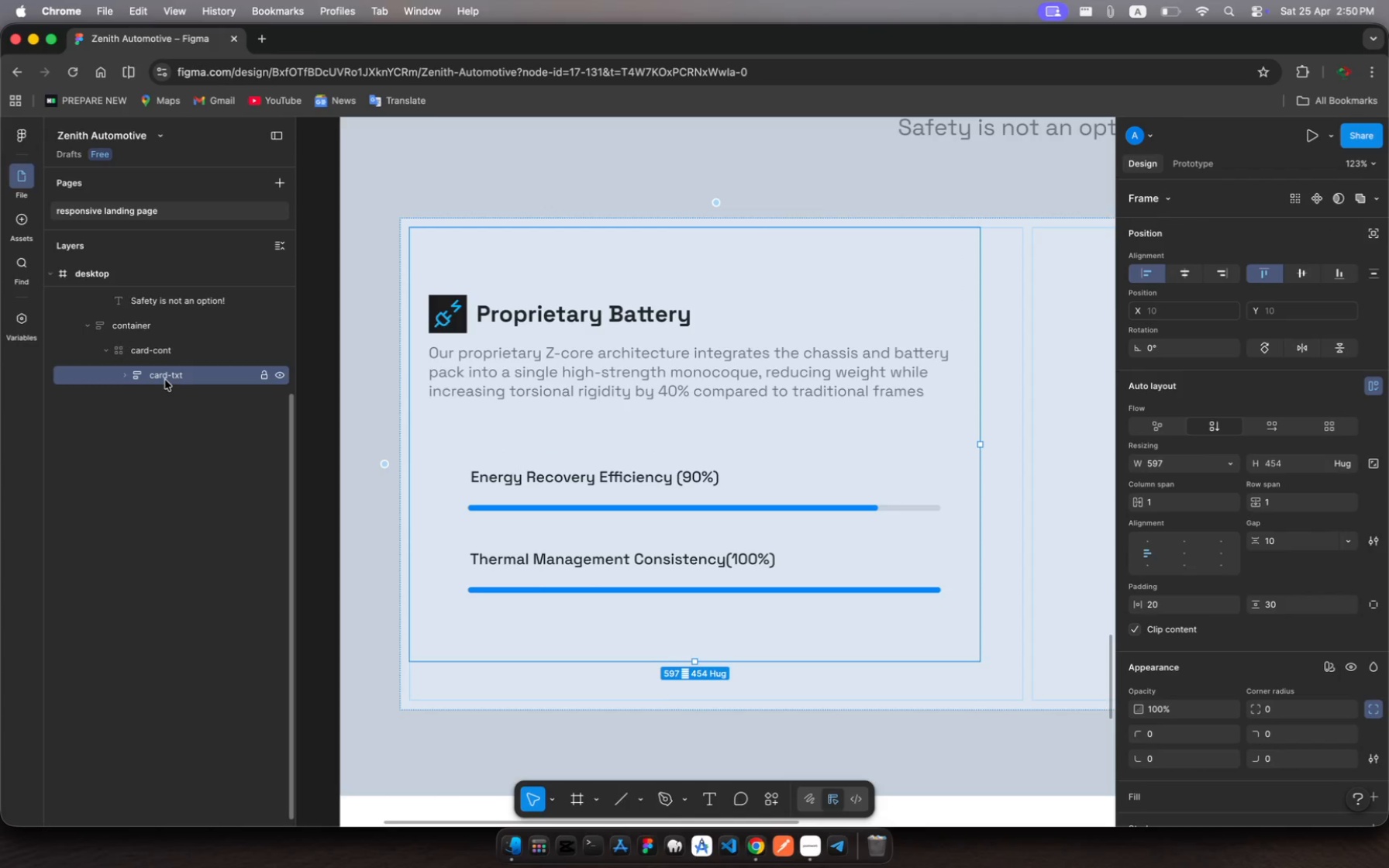 
key(Meta+V)
 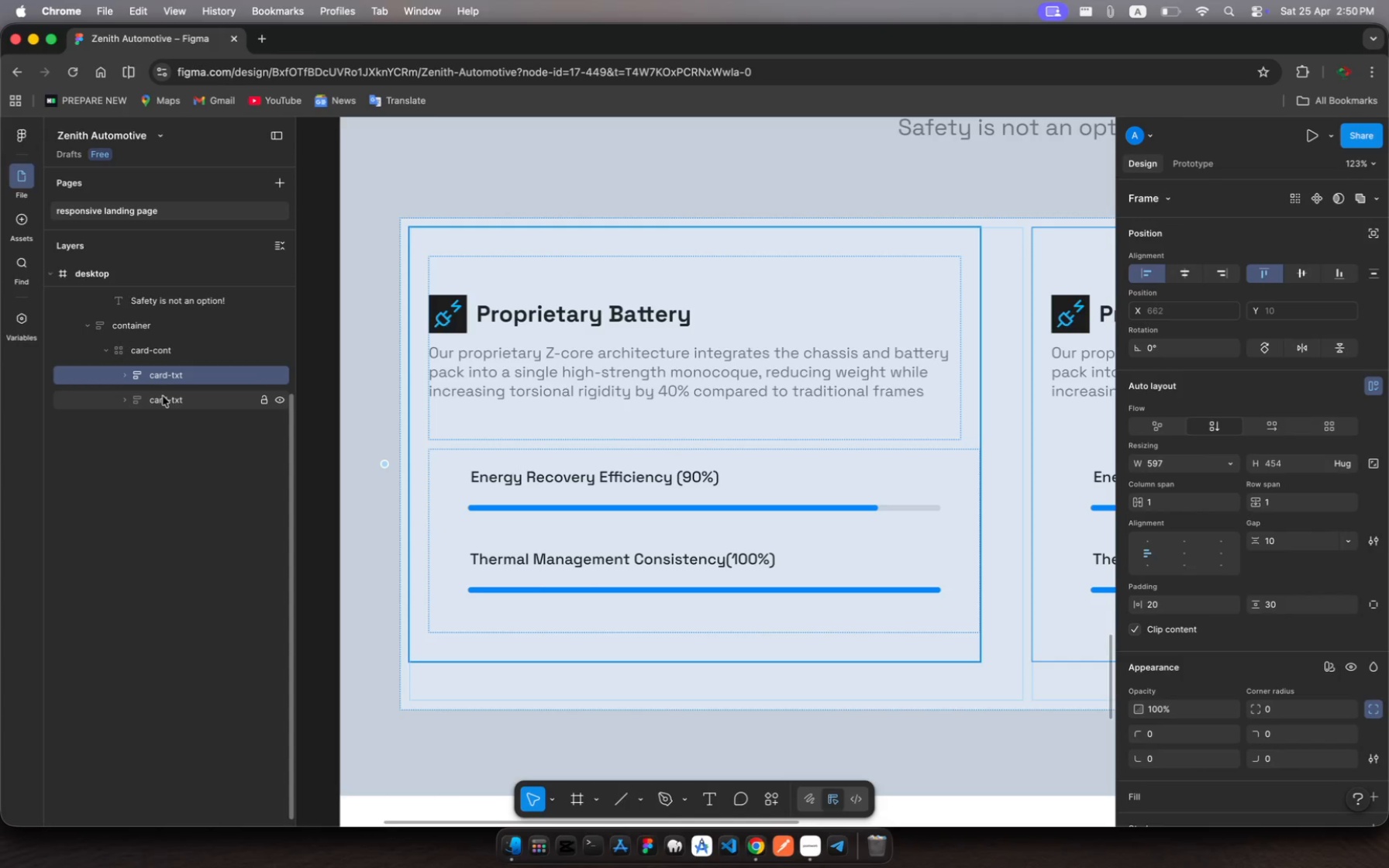 
left_click([163, 401])
 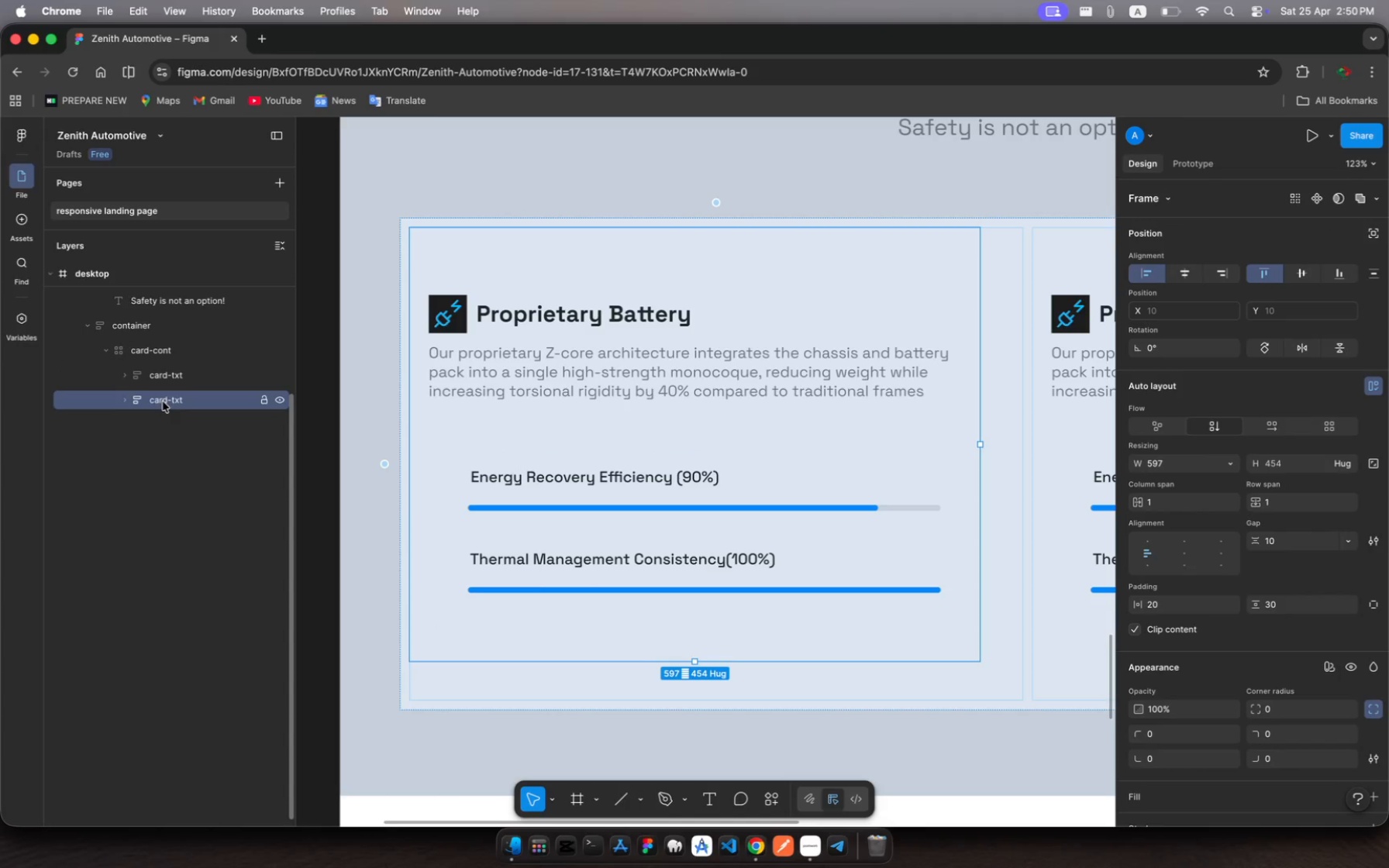 
left_click_drag(start_coordinate=[163, 401], to_coordinate=[164, 364])
 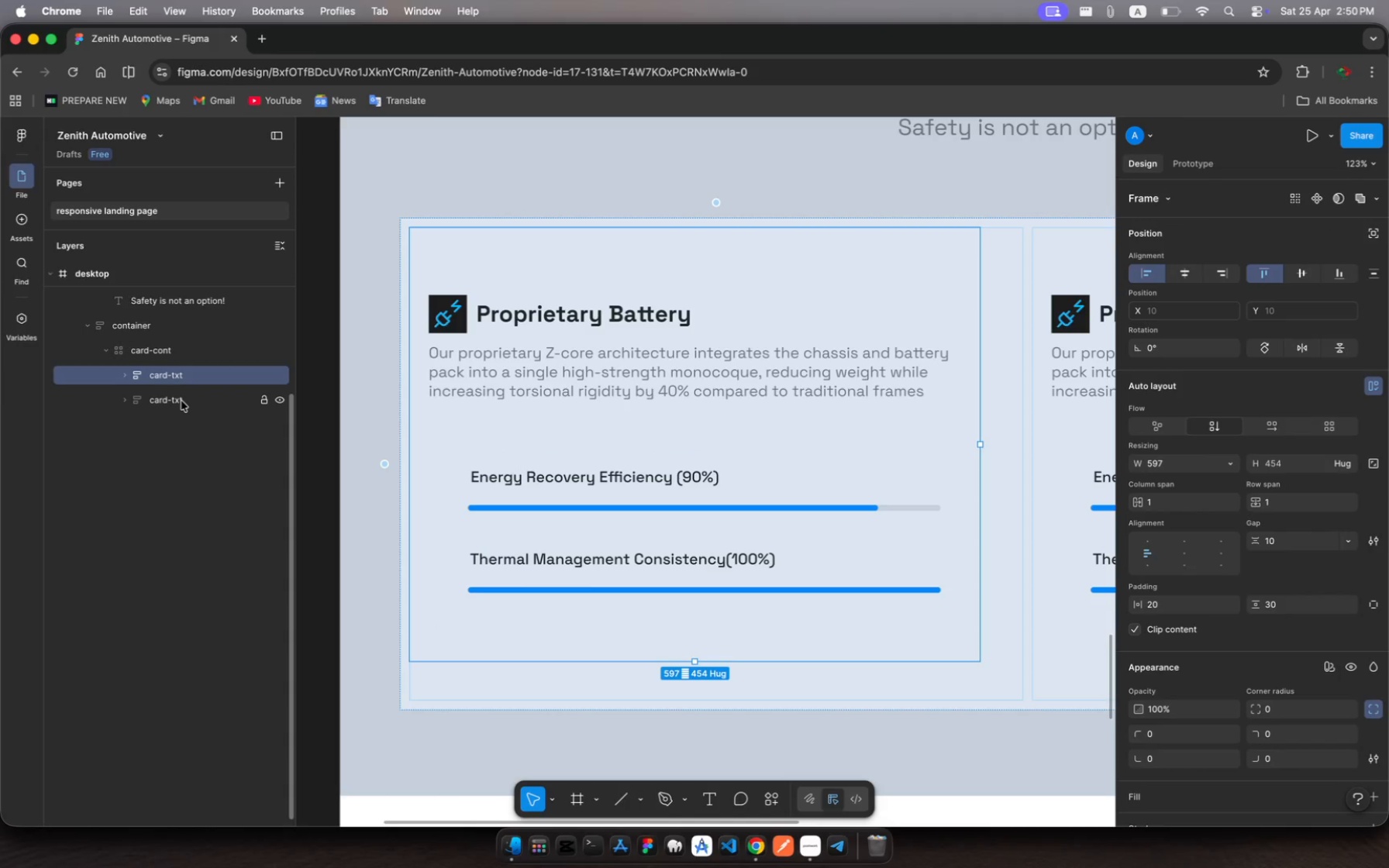 
left_click([181, 401])
 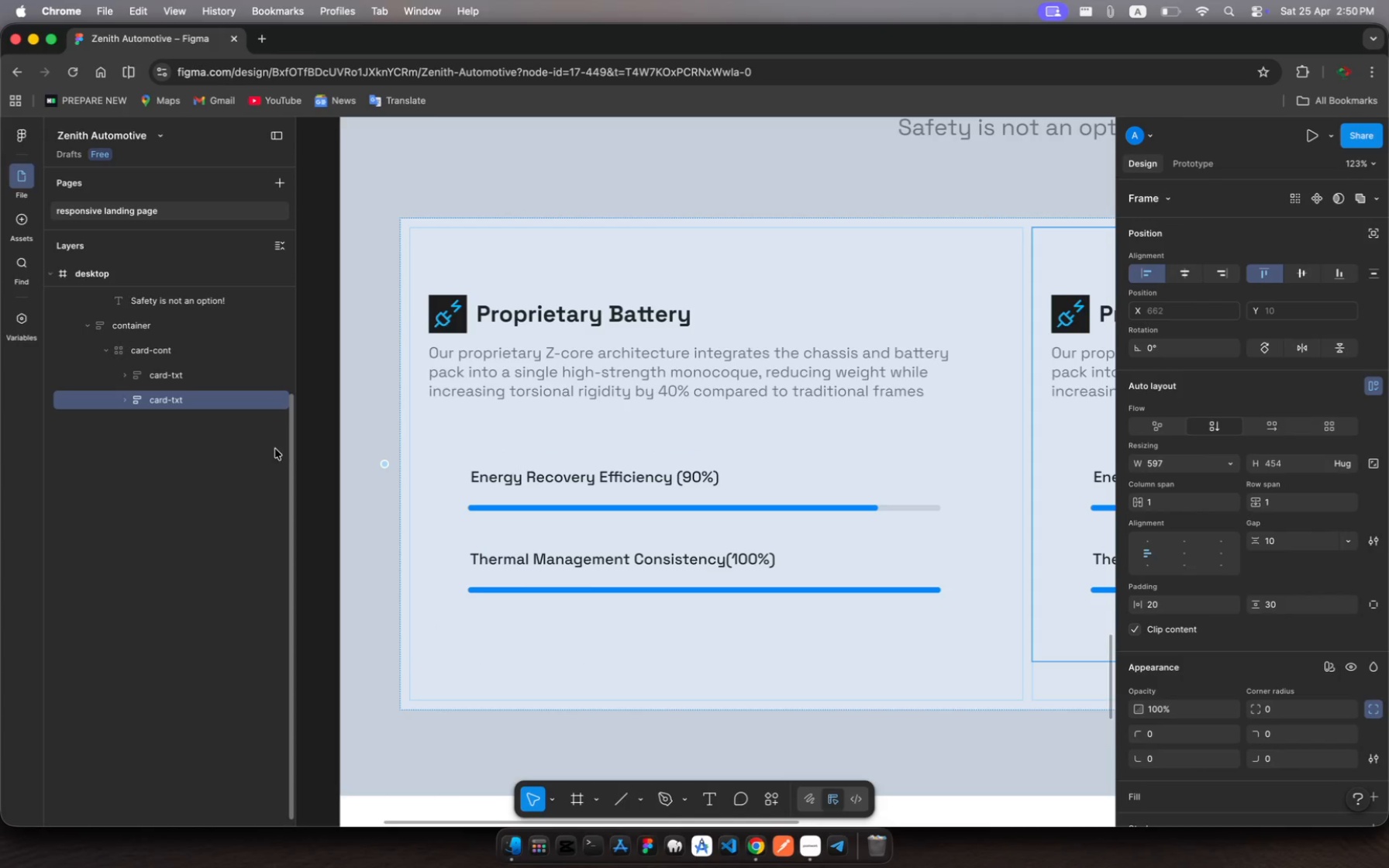 
scroll: coordinate [542, 351], scroll_direction: down, amount: 27.0
 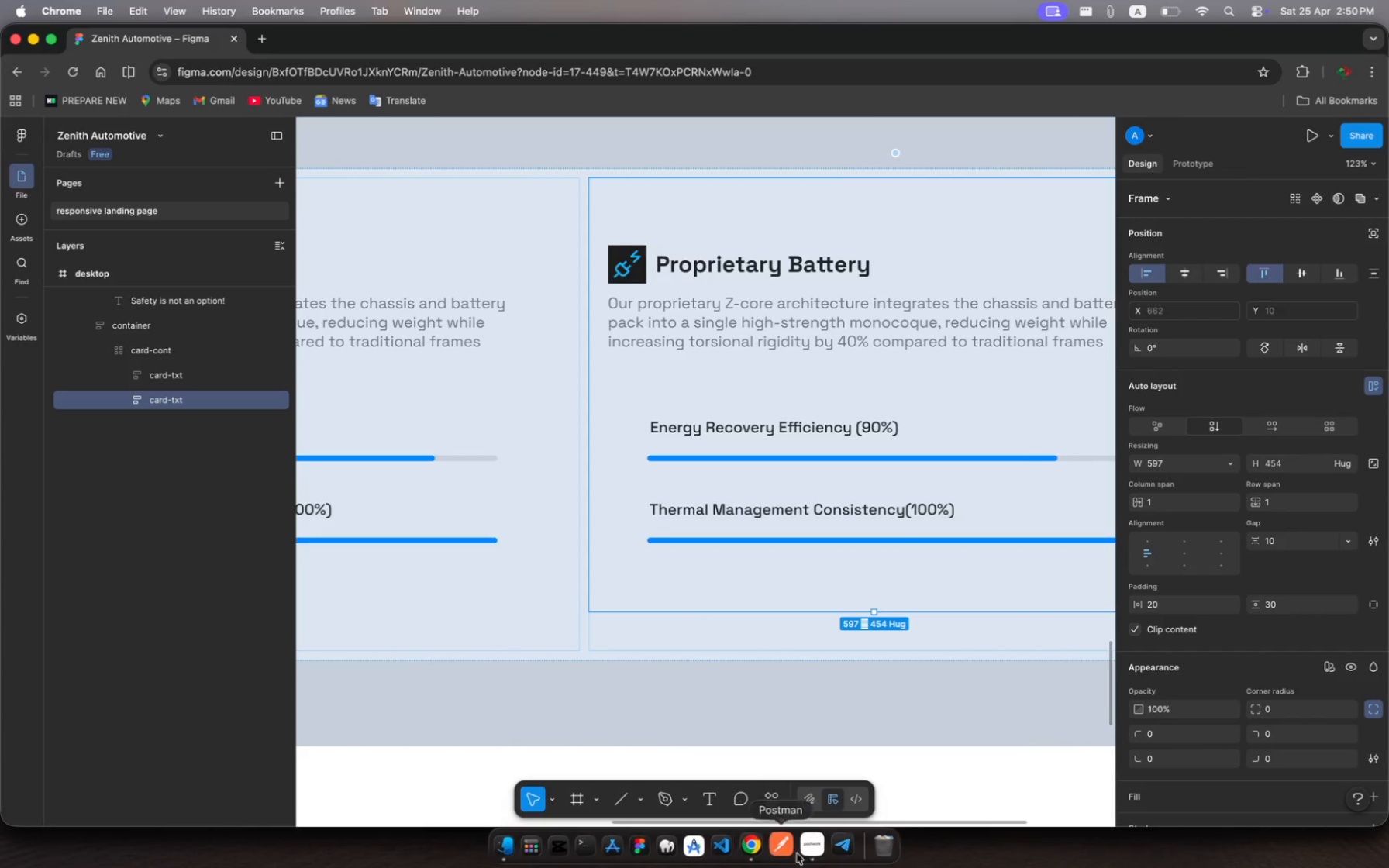 
left_click([812, 854])